 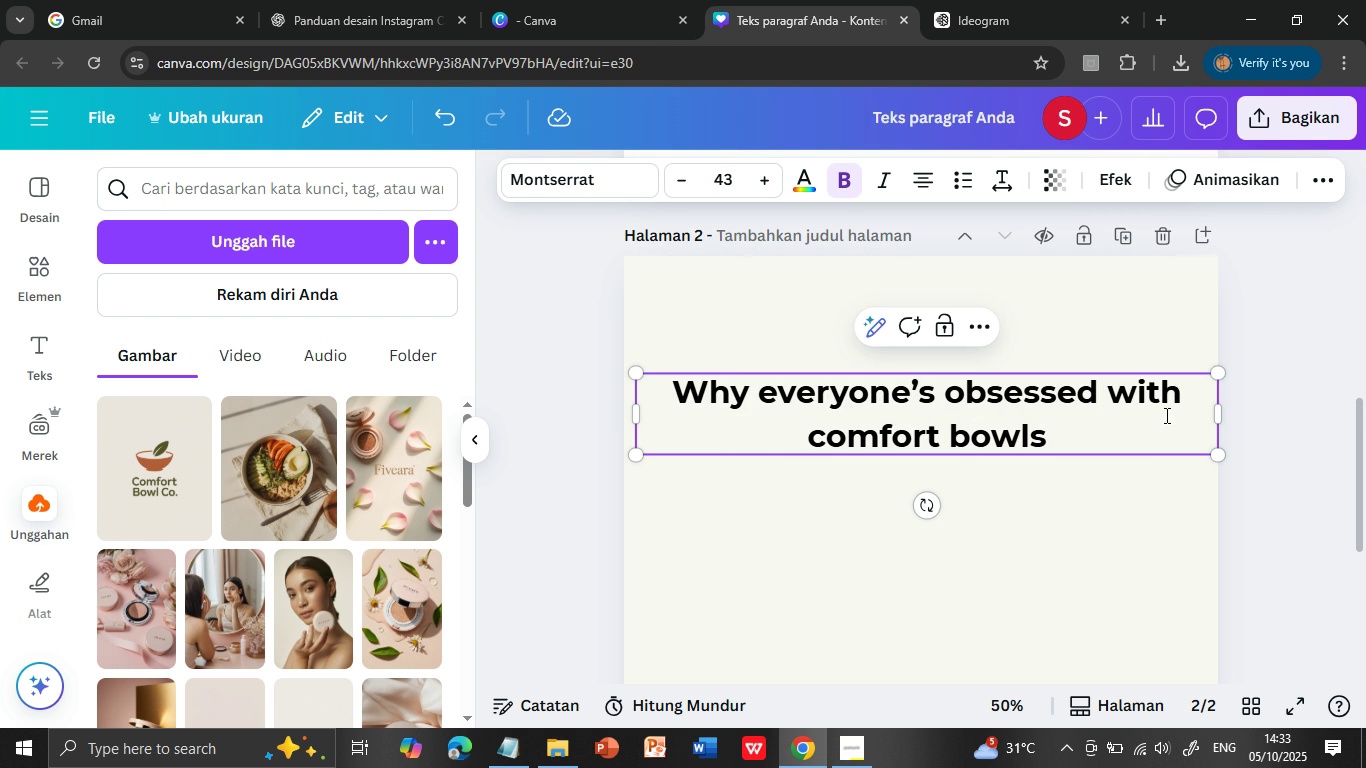 
key(Enter)
 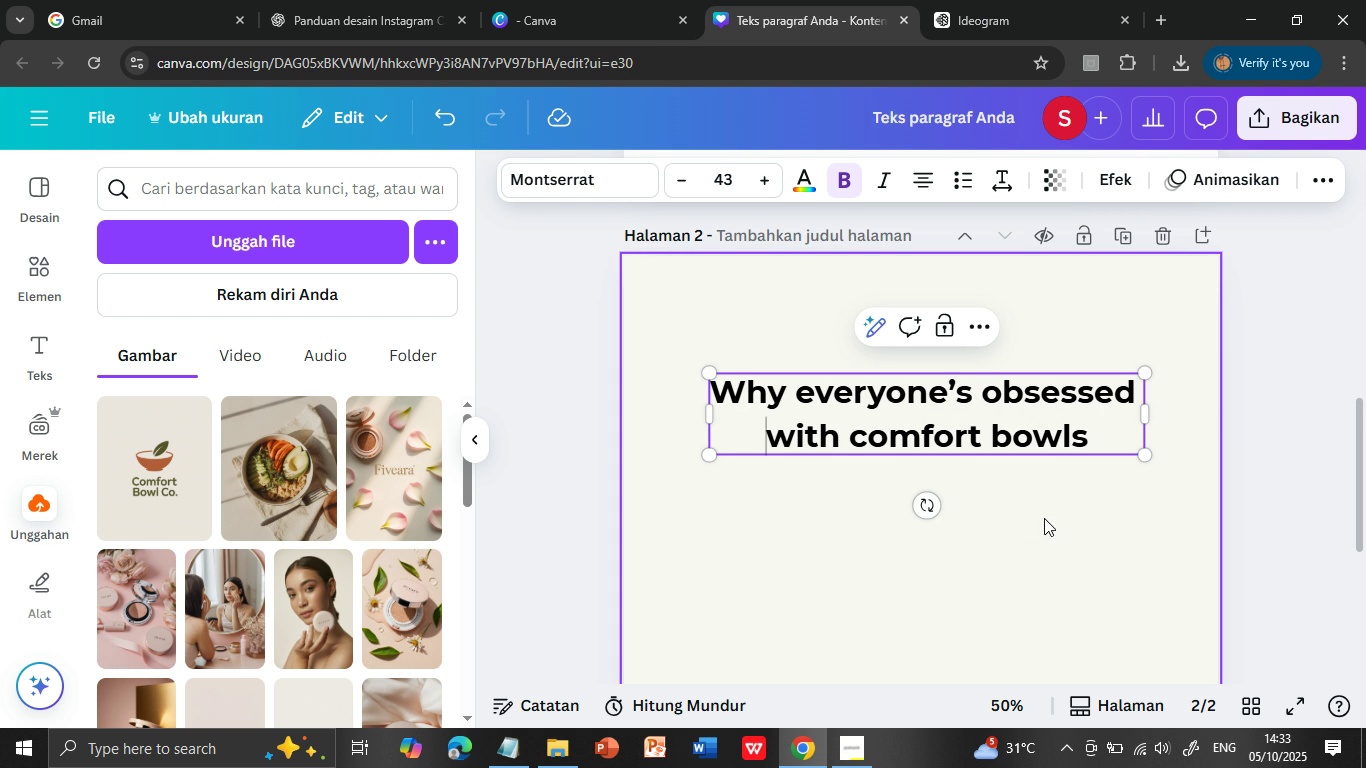 
left_click([1044, 518])
 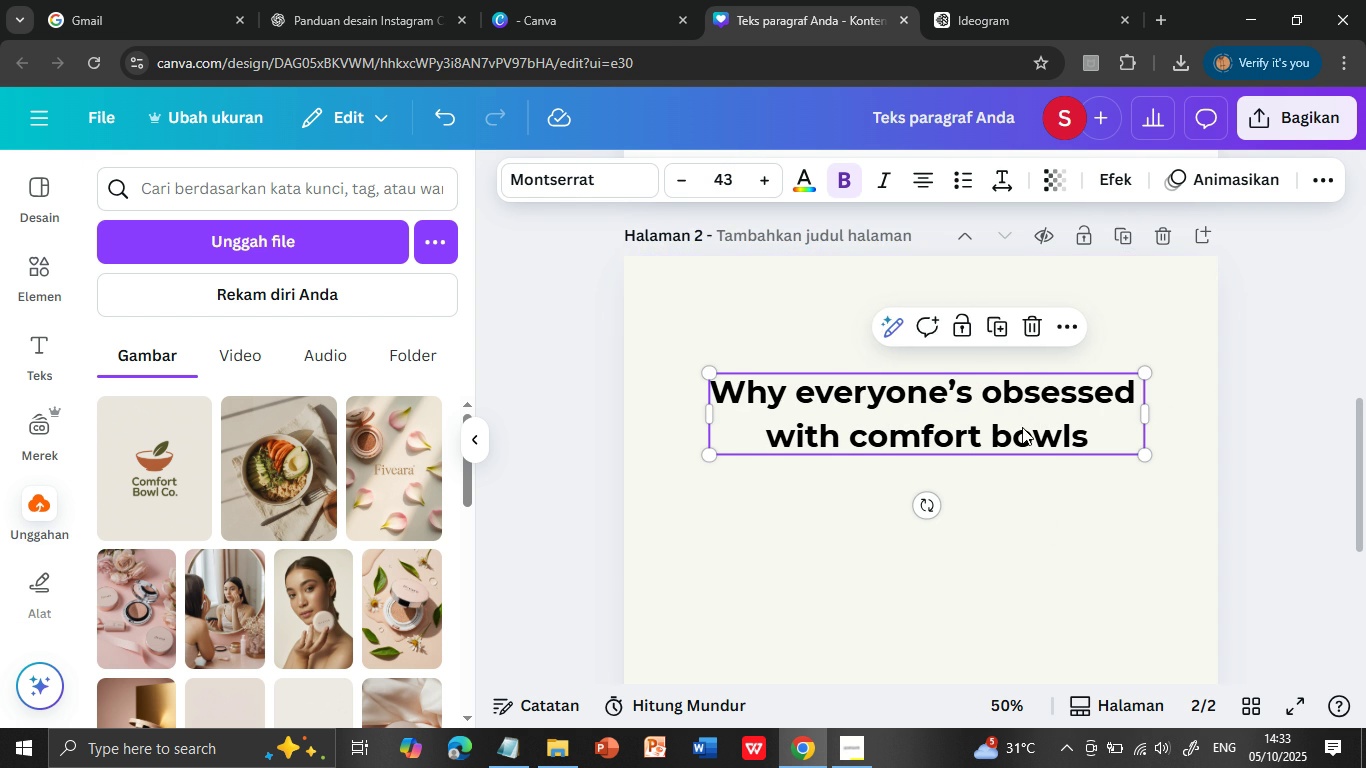 
left_click([1022, 427])
 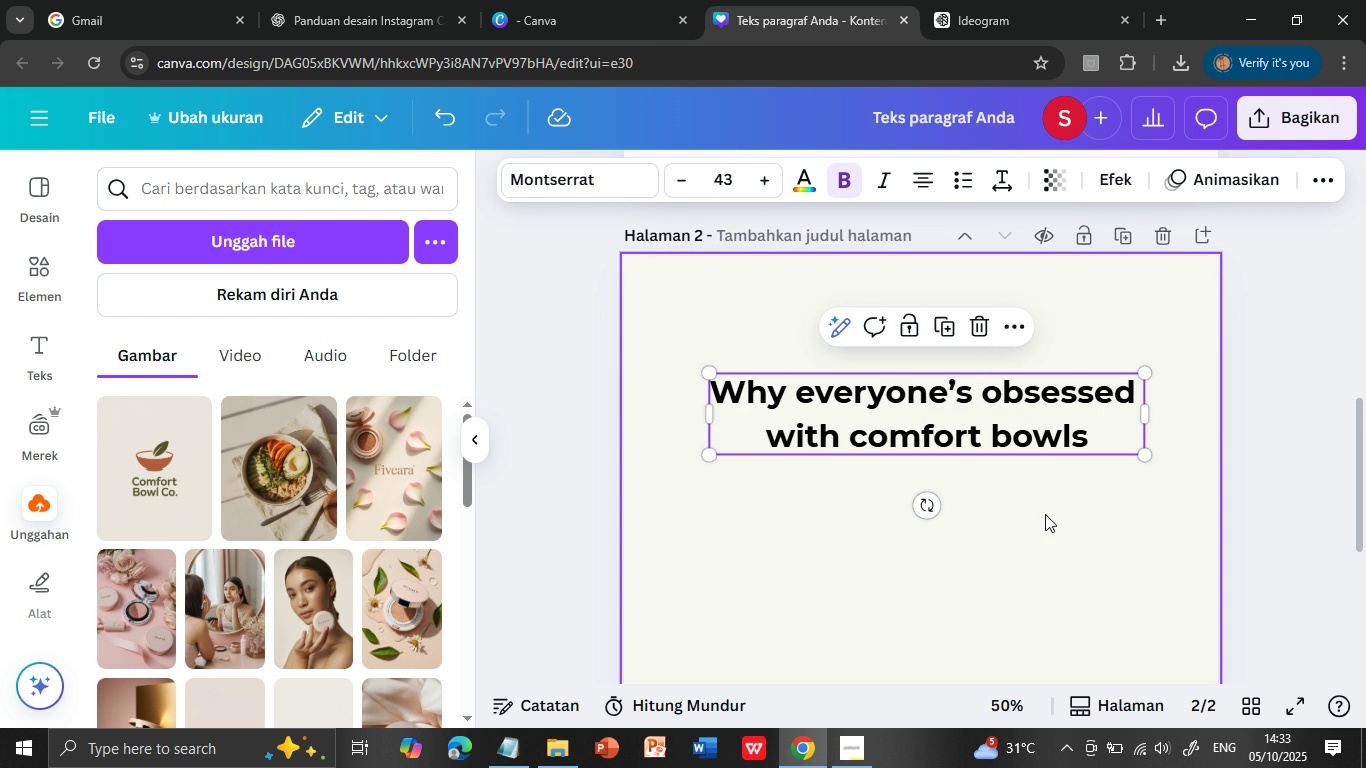 
left_click([1045, 514])
 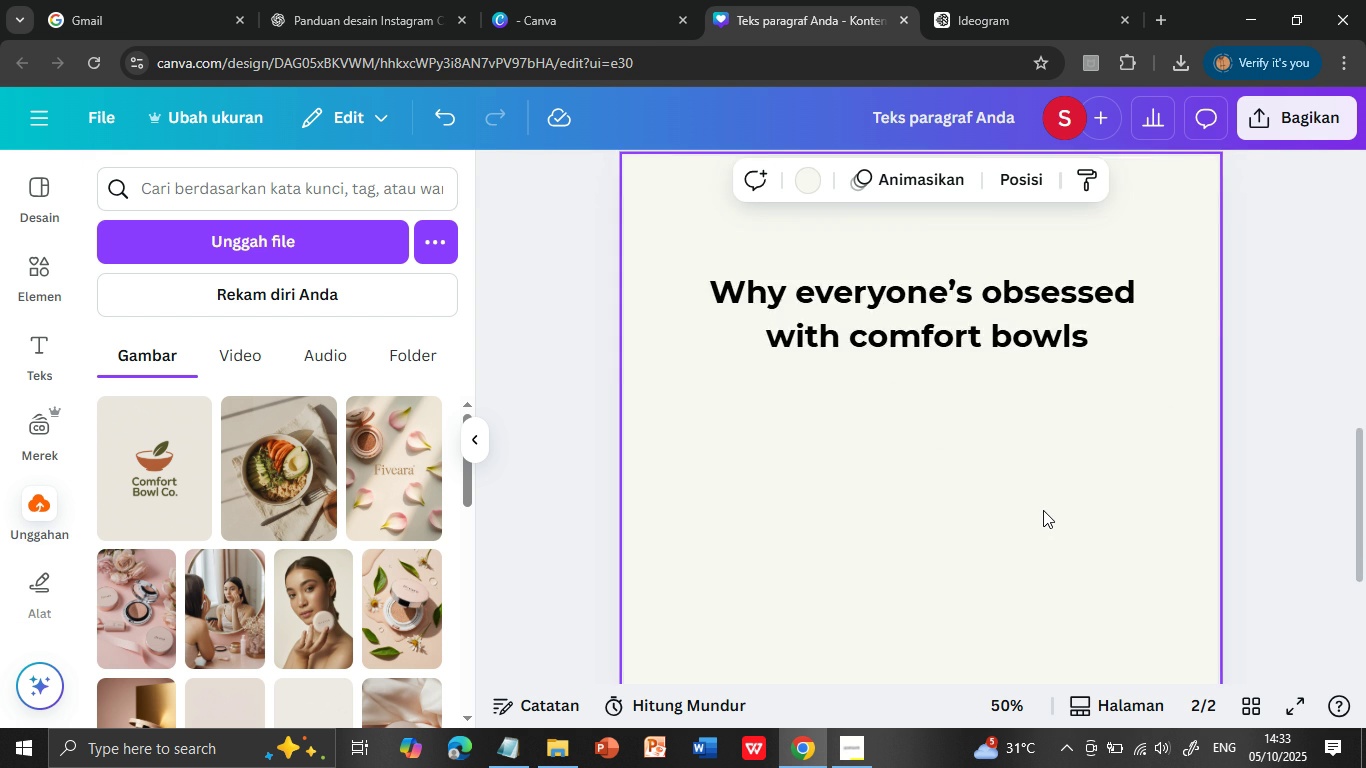 
scroll: coordinate [1043, 510], scroll_direction: down, amount: 2.0